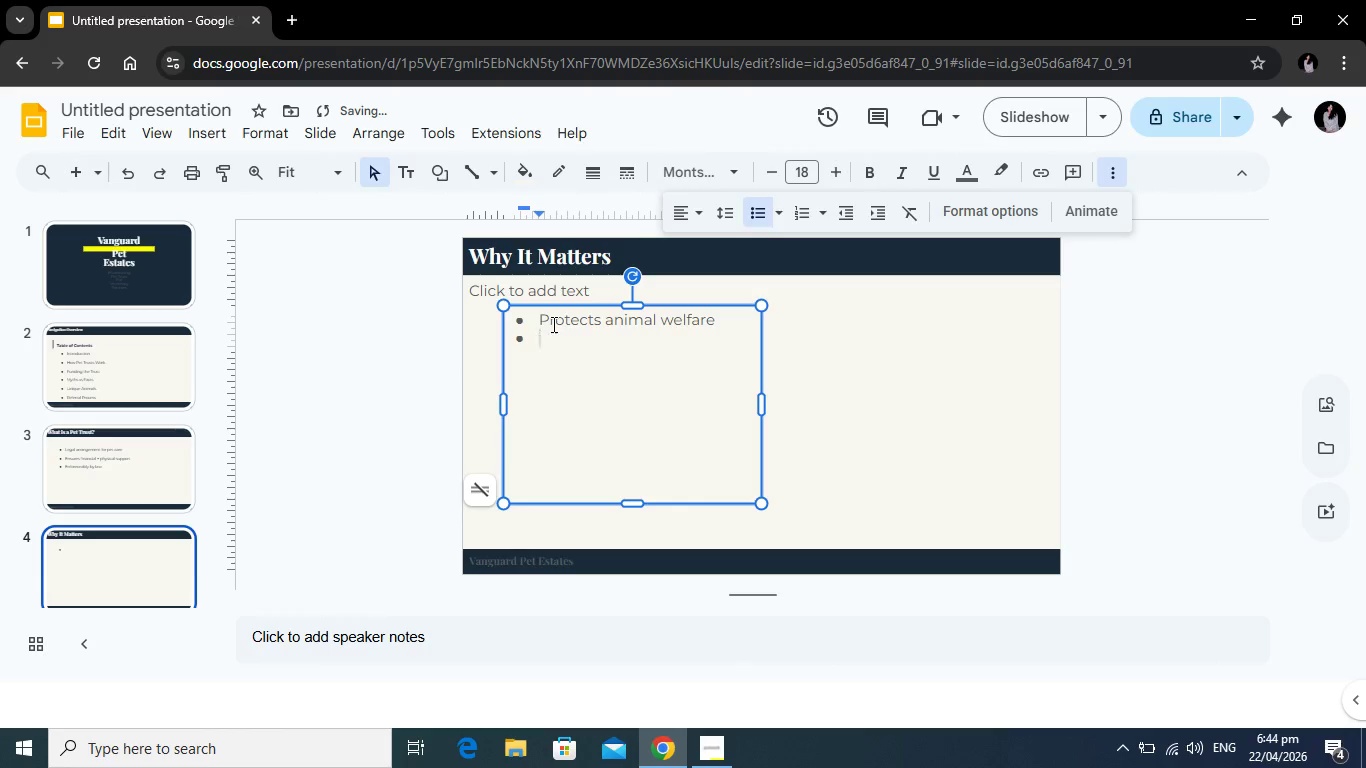 
type(Provide)
key(Tab)
 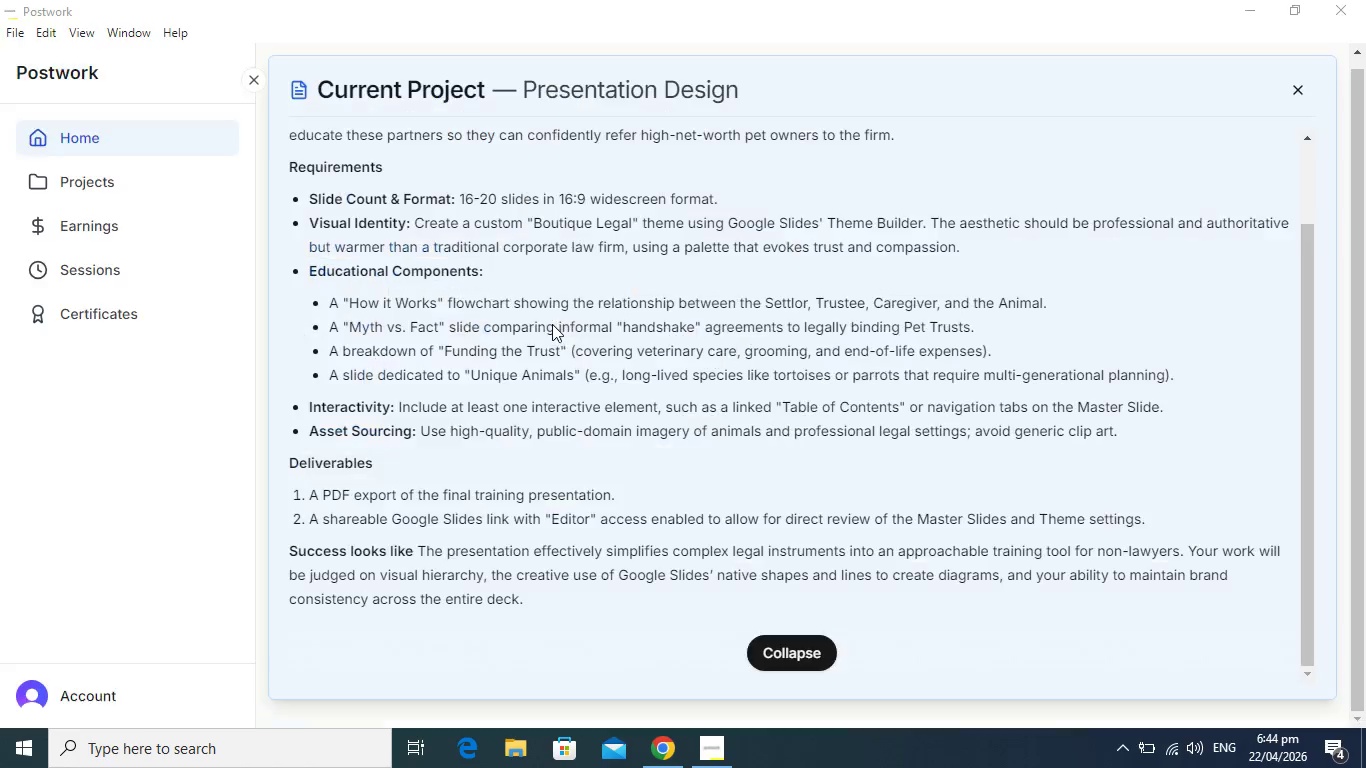 
hold_key(key=AltLeft, duration=0.83)